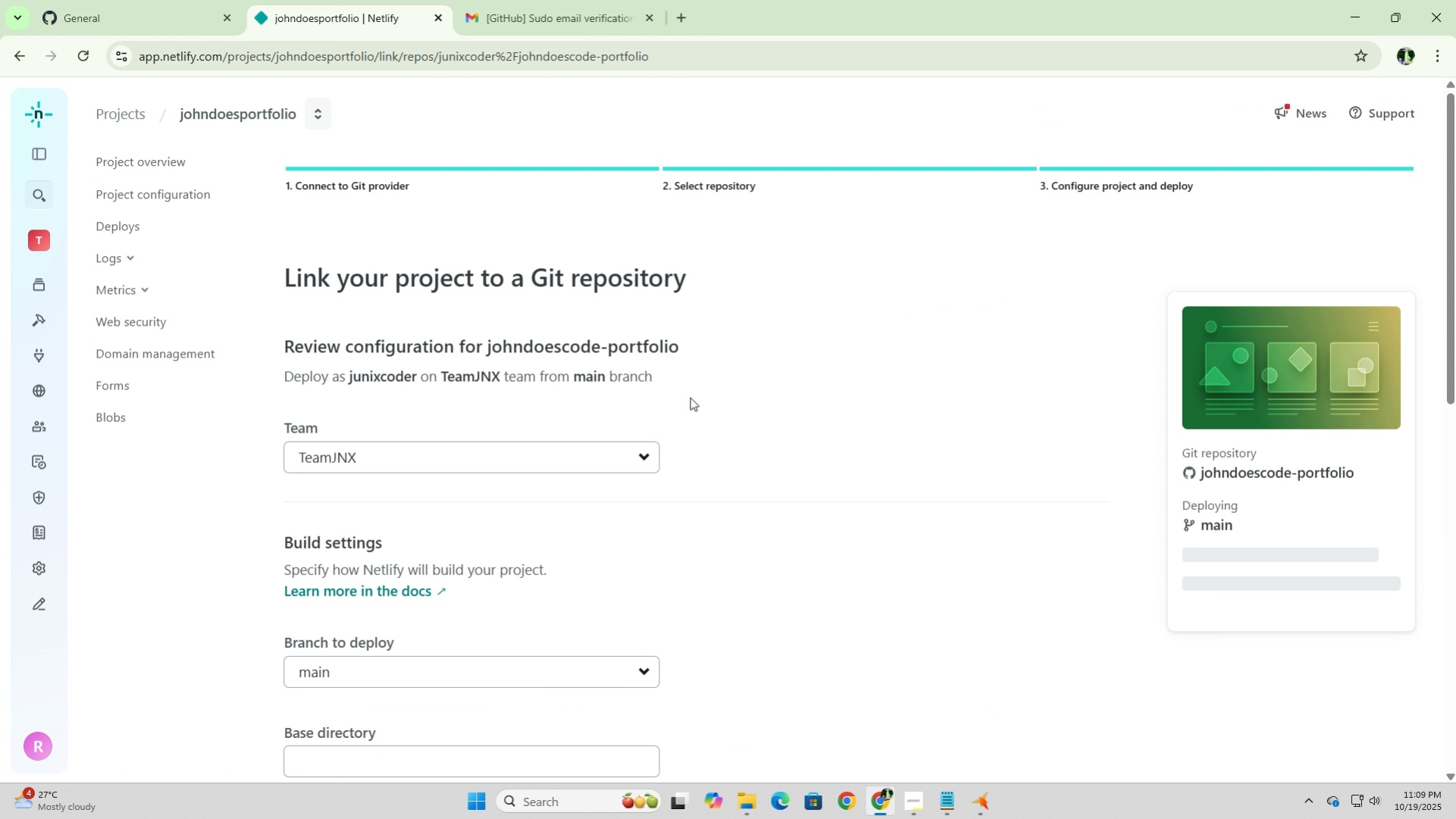 
wait(6.87)
 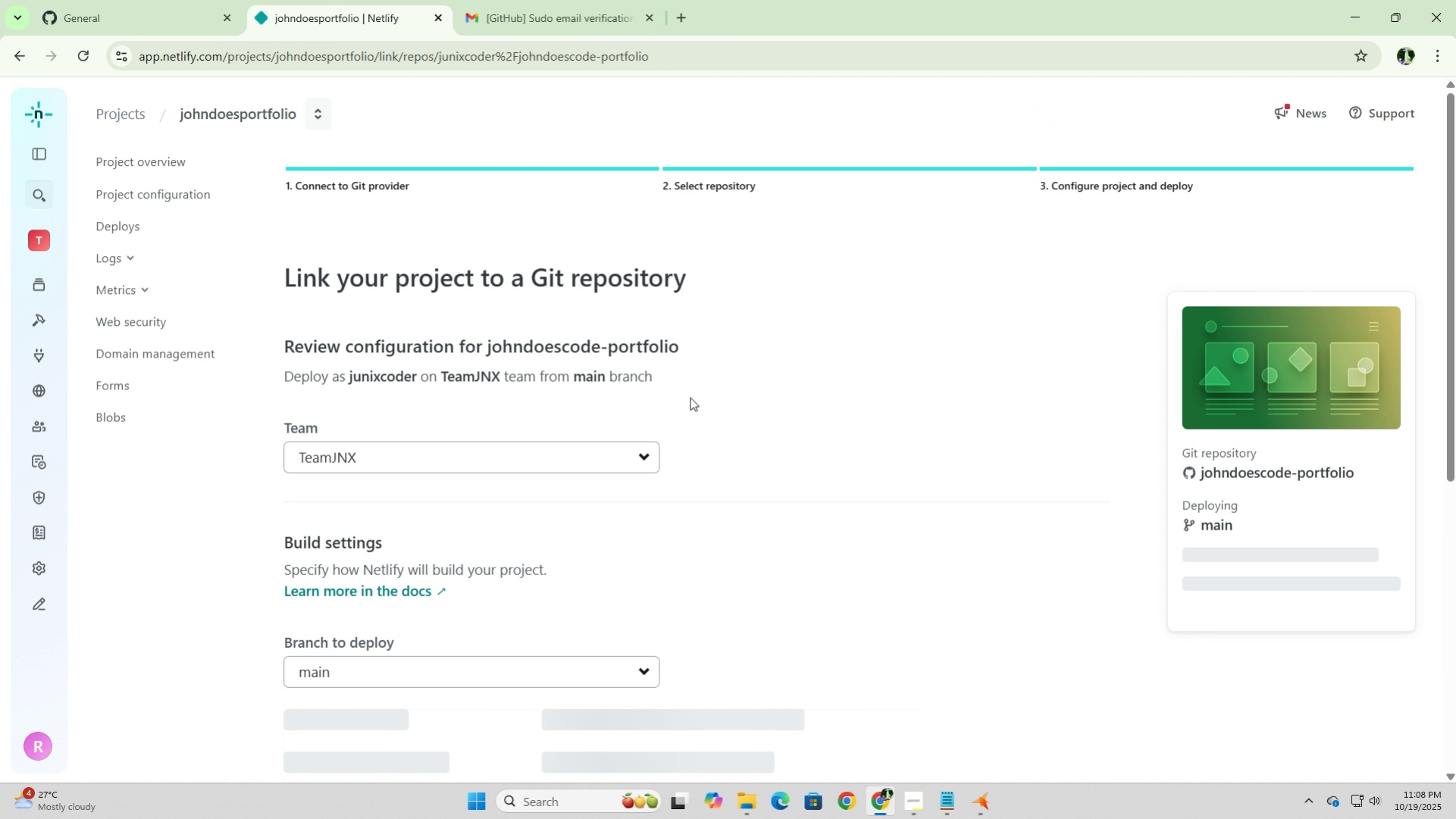 
scroll: coordinate [584, 583], scroll_direction: down, amount: 9.0
 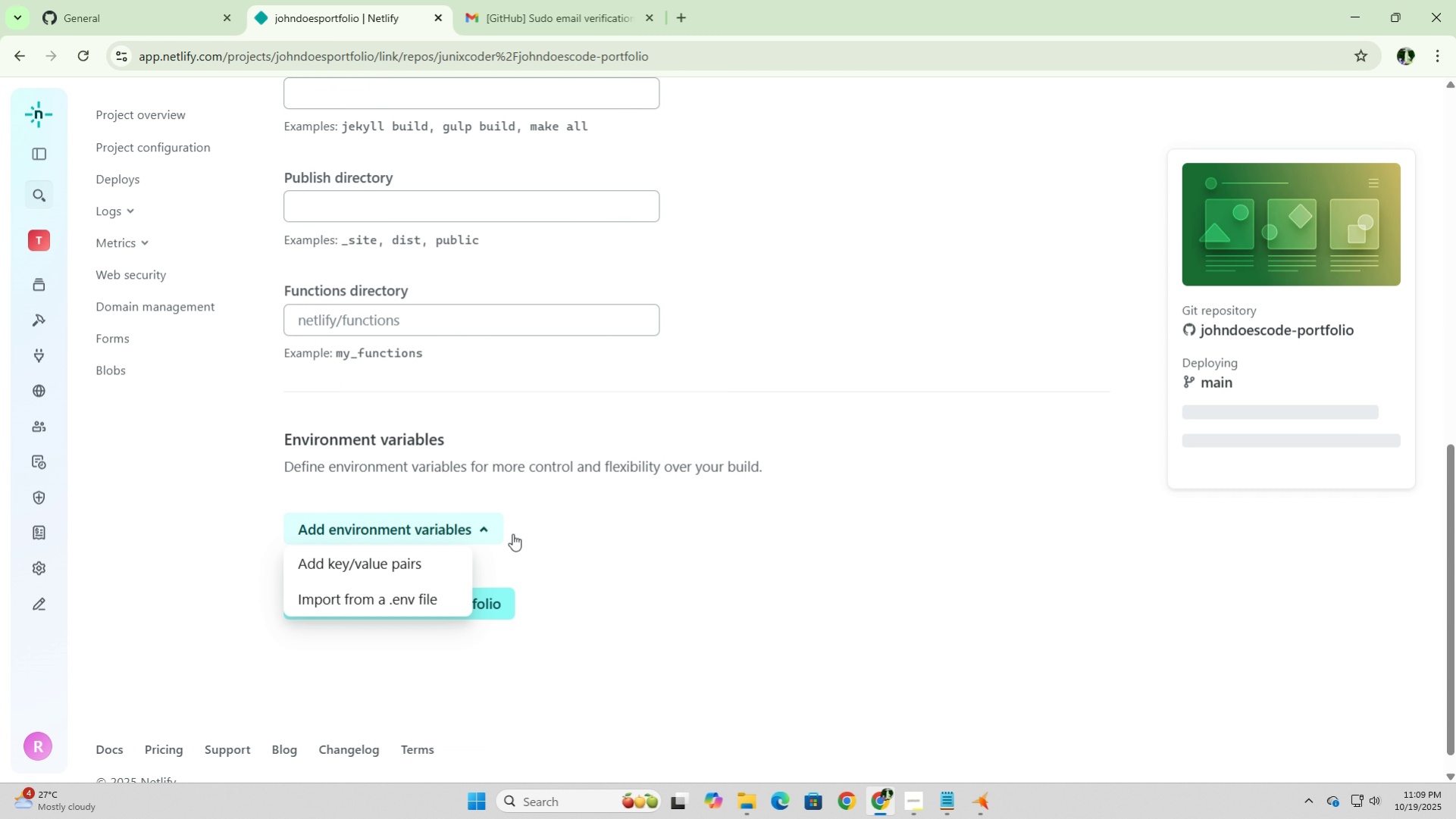 
left_click([703, 534])
 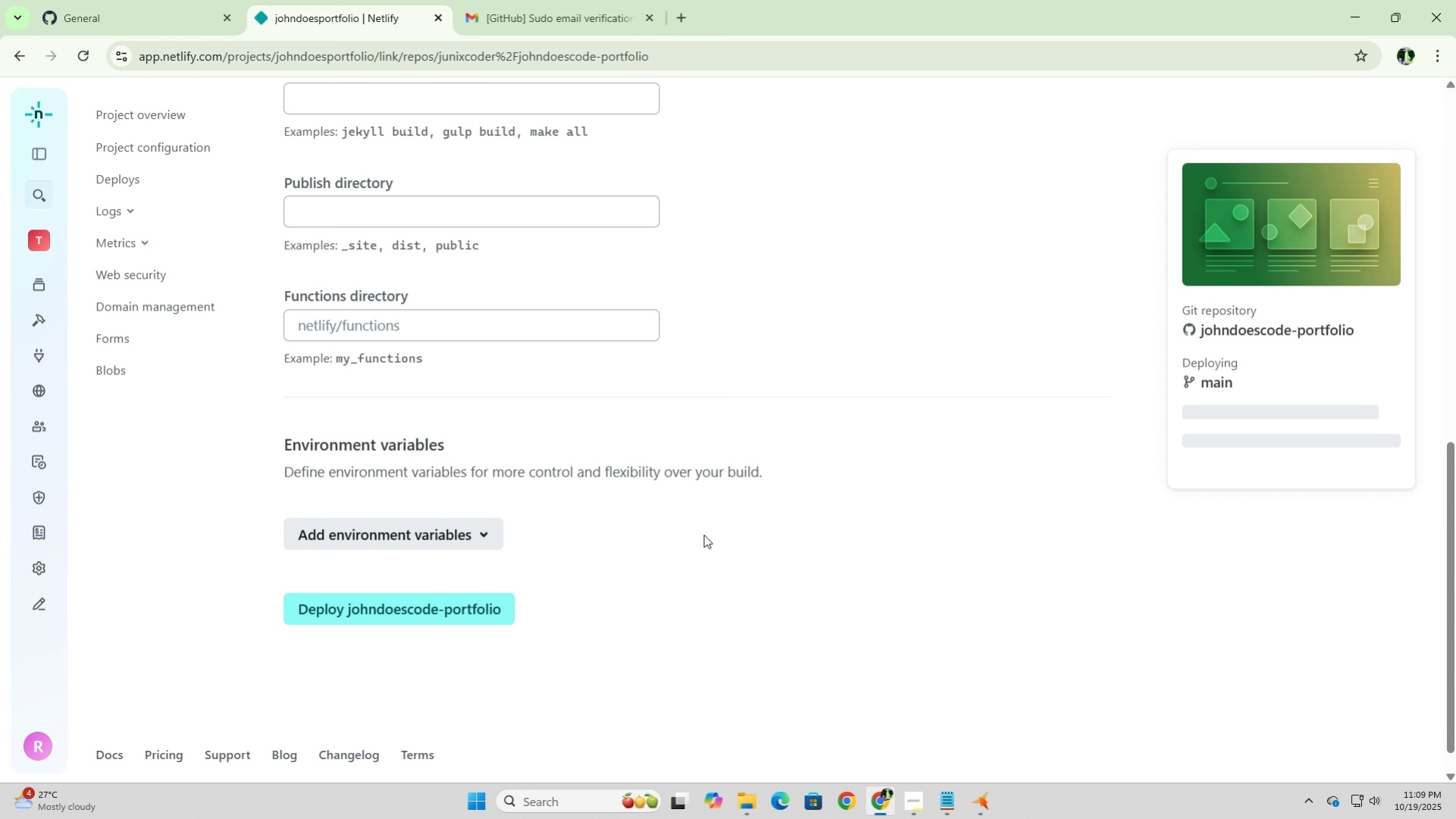 
scroll: coordinate [703, 534], scroll_direction: up, amount: 8.0
 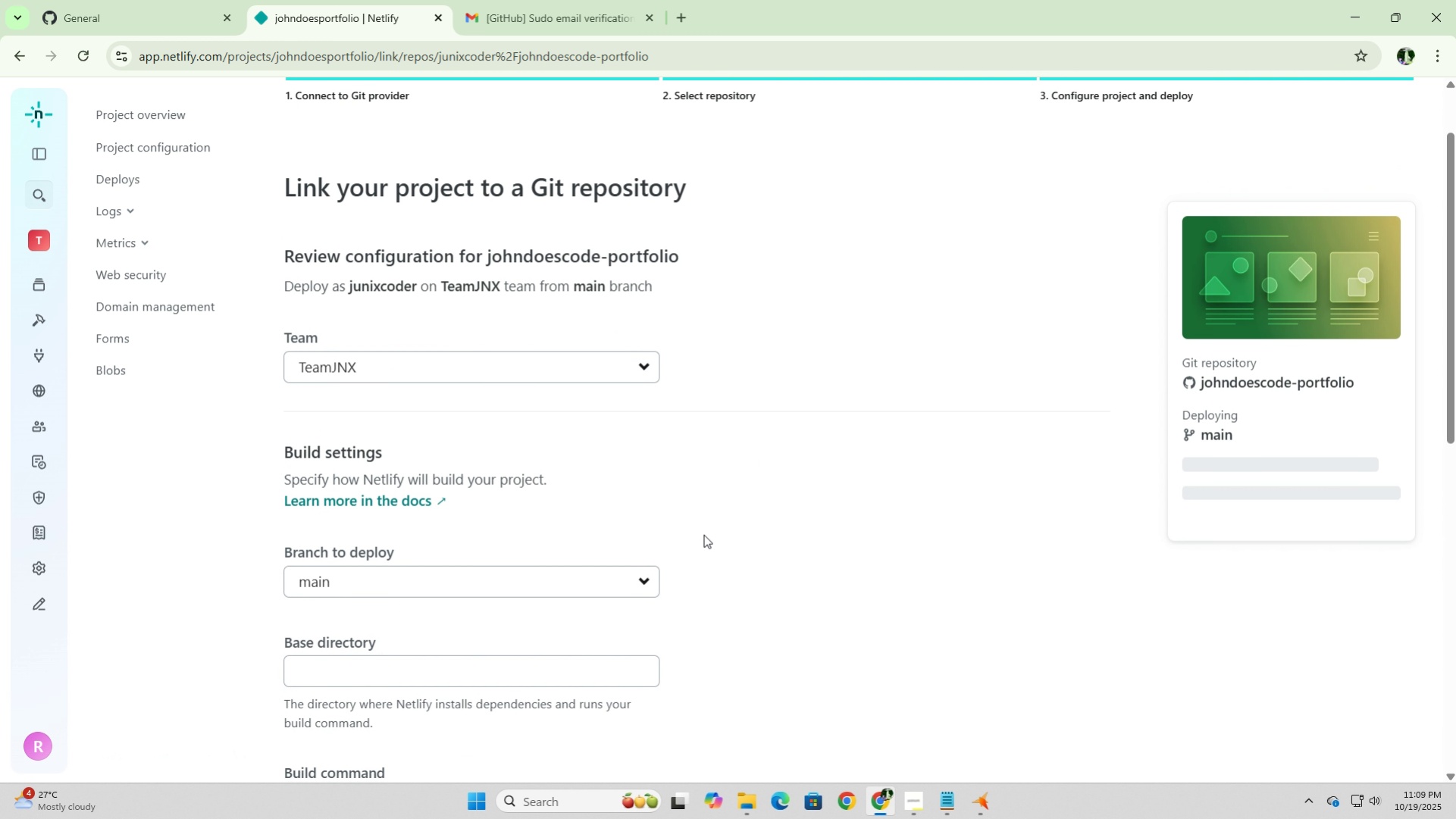 
scroll: coordinate [703, 534], scroll_direction: down, amount: 11.0
 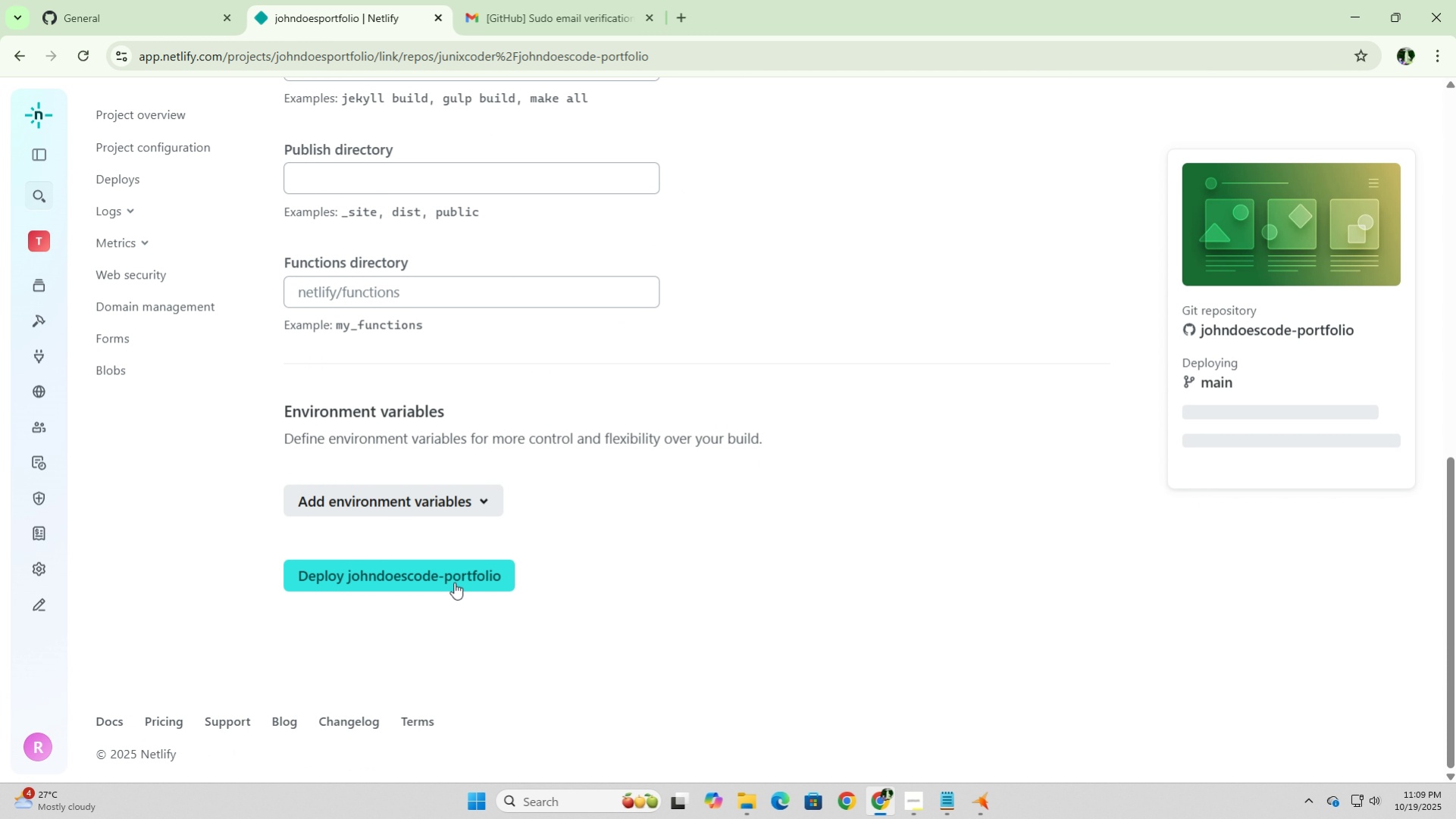 
left_click([454, 582])
 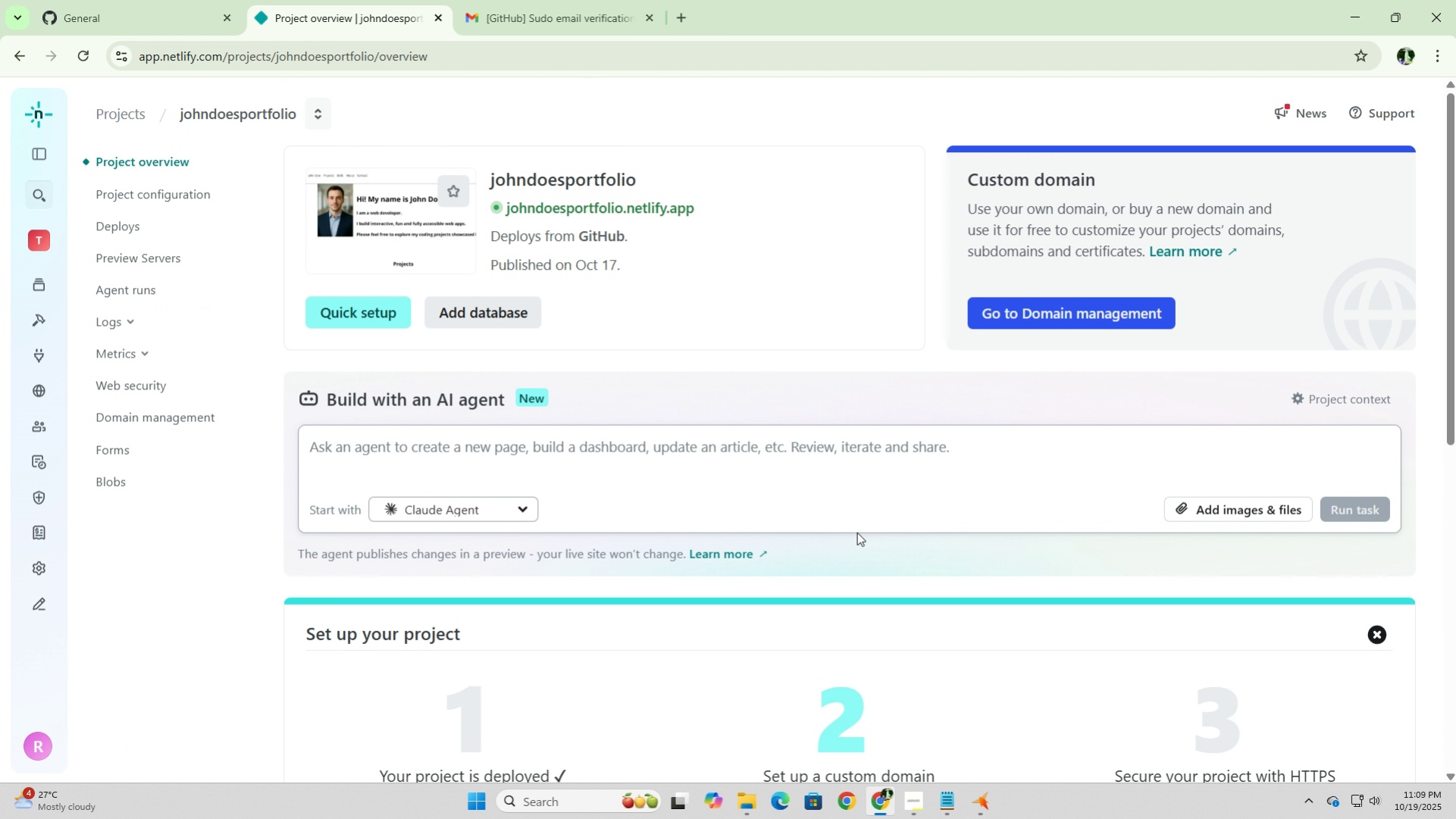 
scroll: coordinate [856, 532], scroll_direction: down, amount: 11.0
 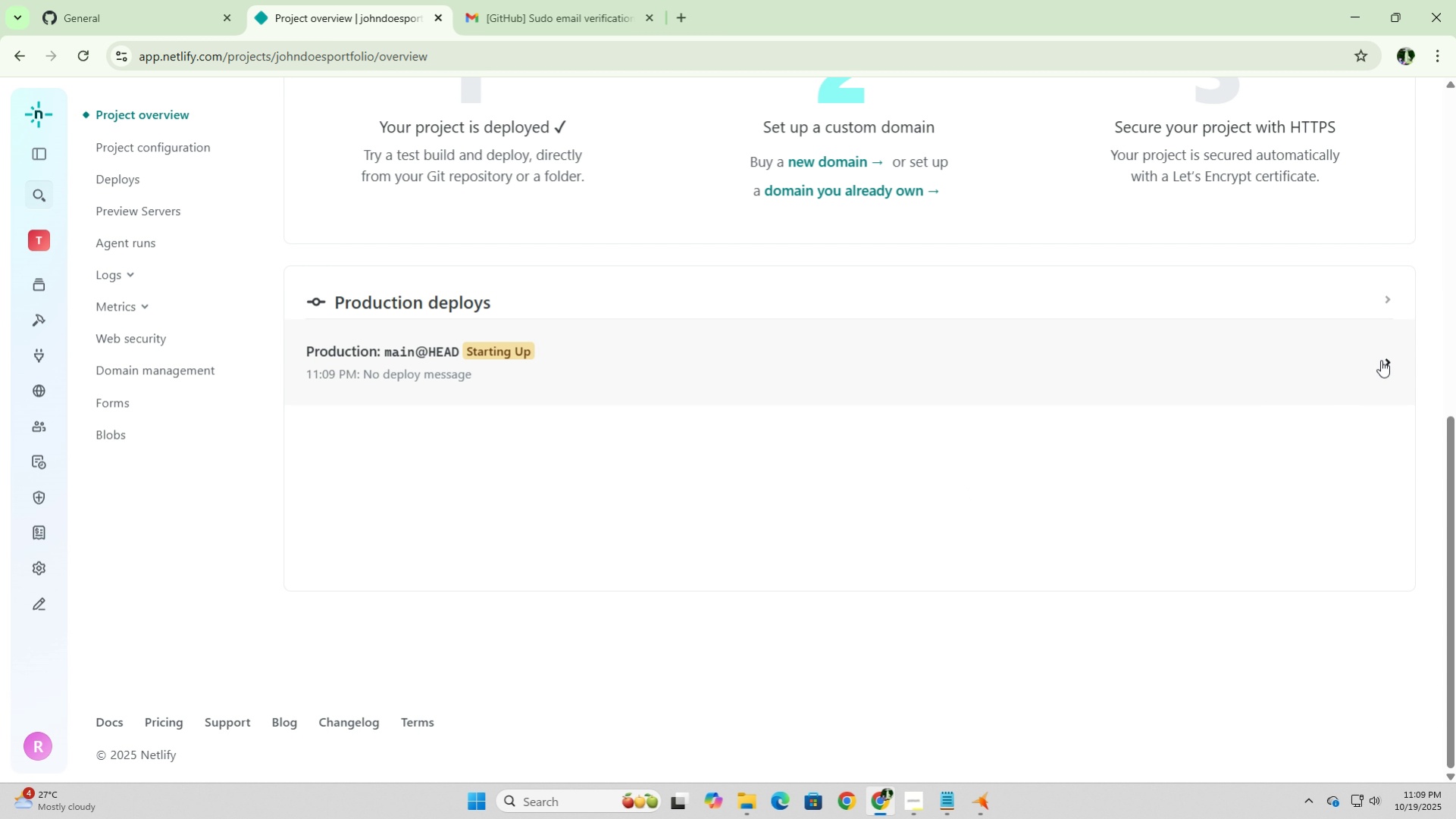 
left_click([1385, 355])
 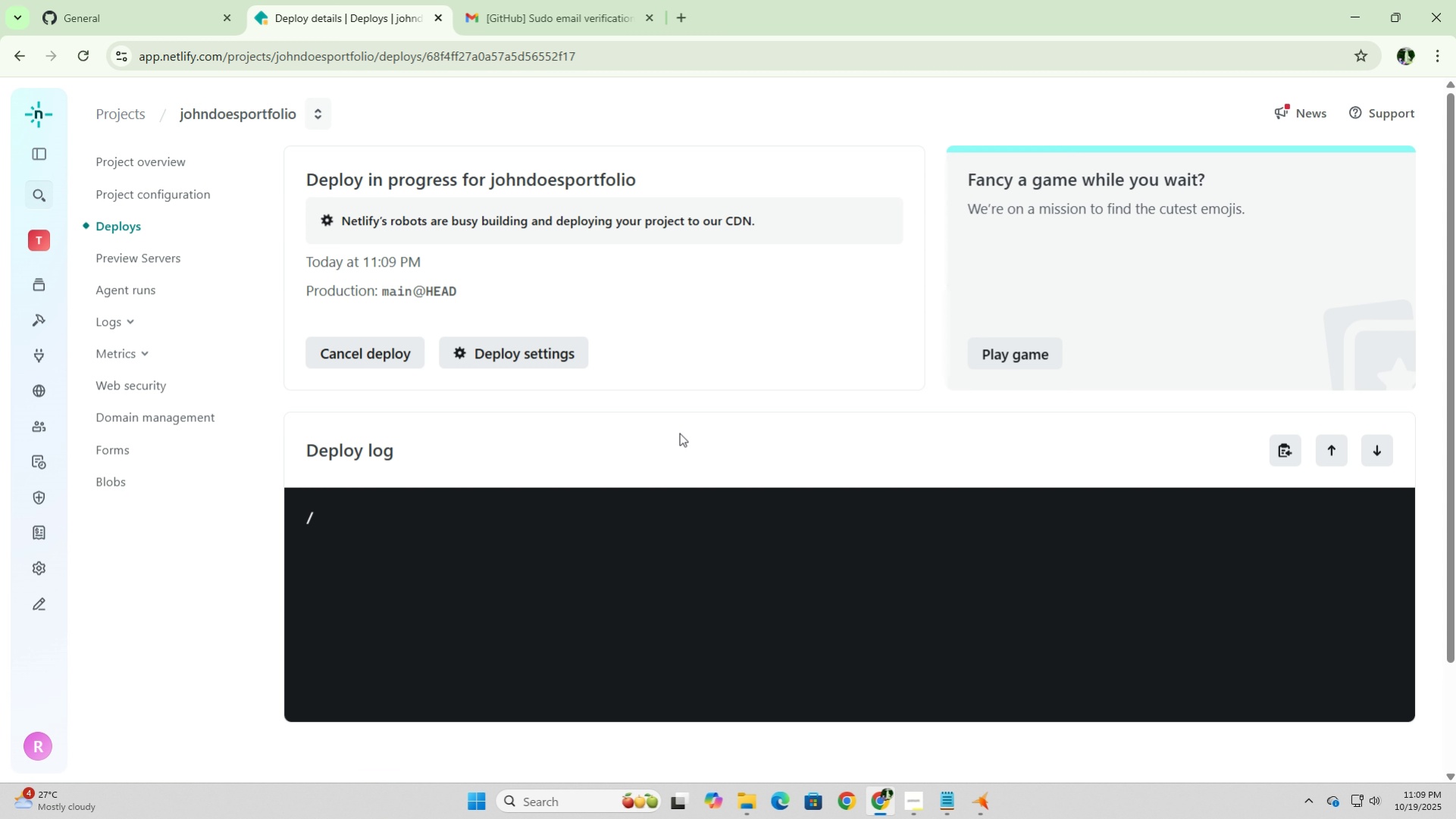 
scroll: coordinate [679, 433], scroll_direction: down, amount: 7.0
 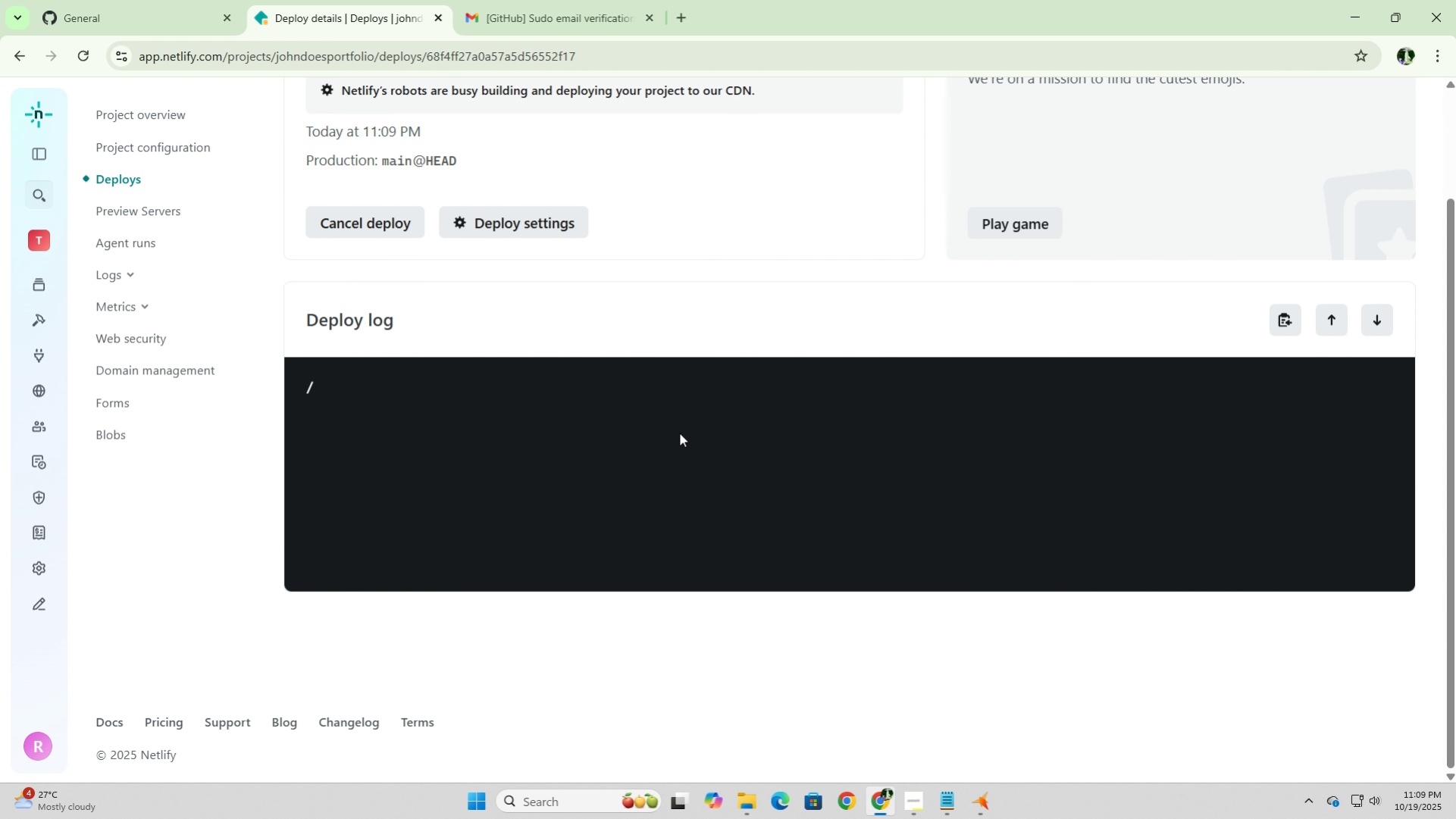 
scroll: coordinate [679, 433], scroll_direction: up, amount: 3.0
 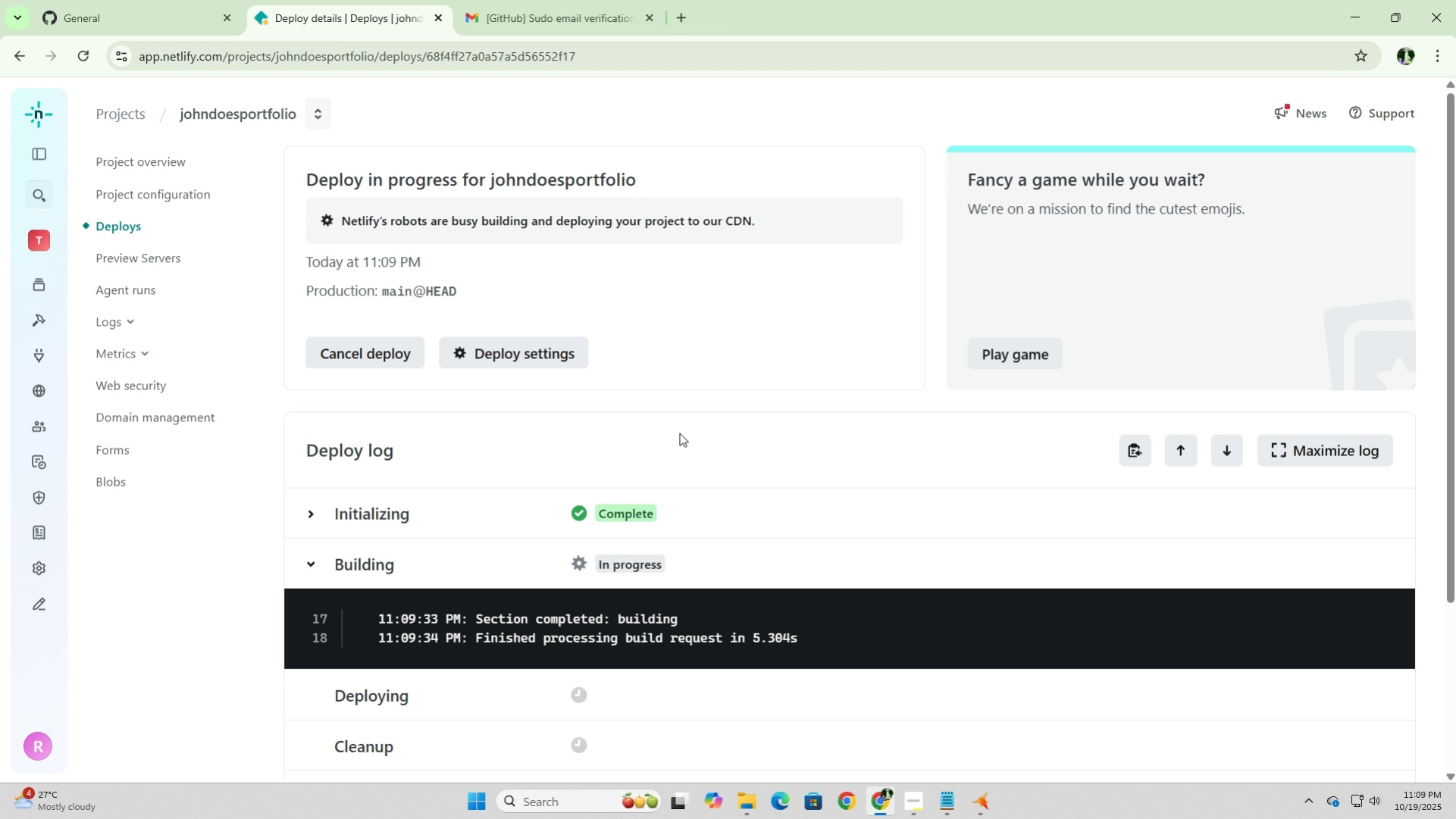 
wait(7.14)
 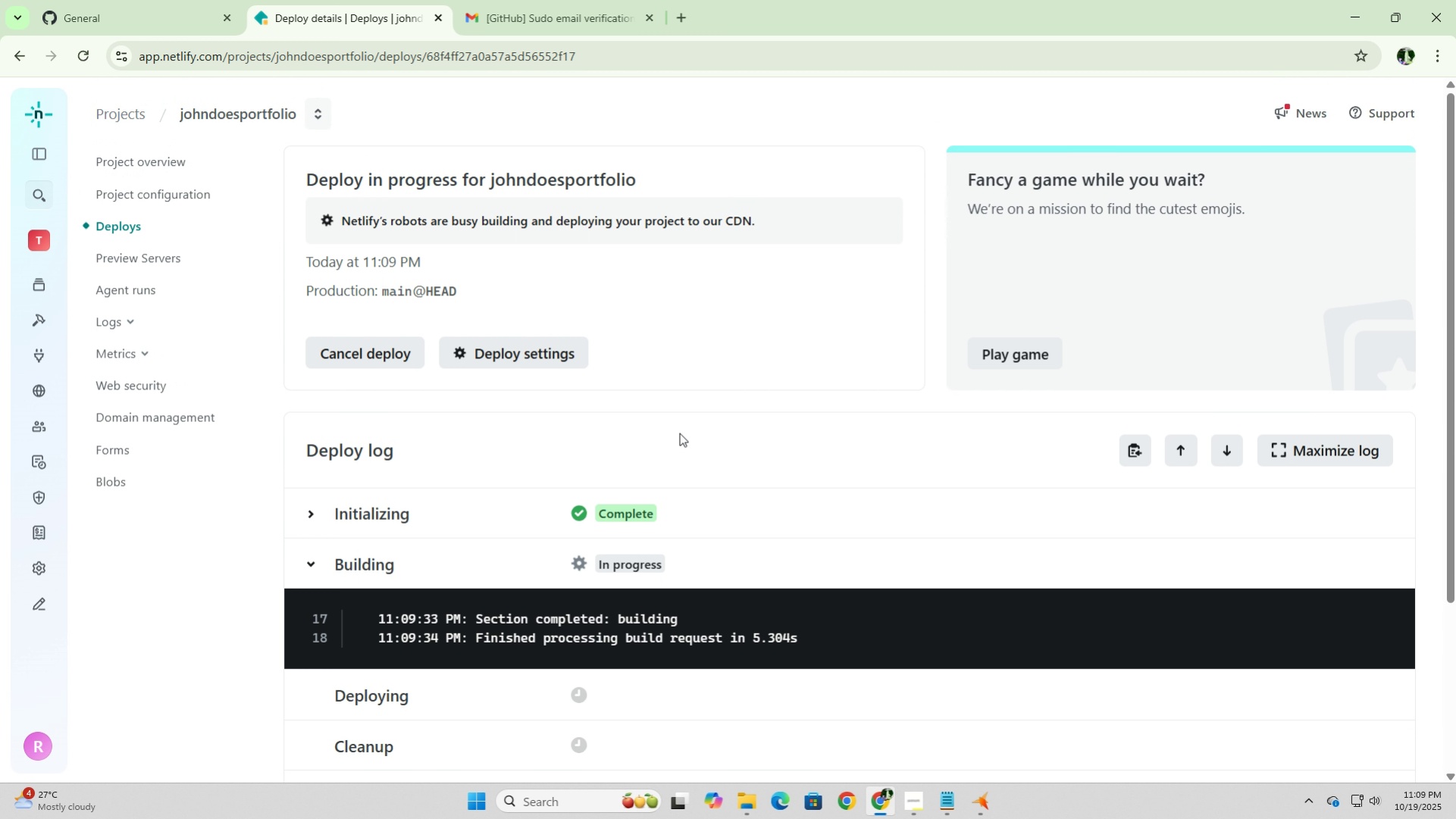 
scroll: coordinate [761, 504], scroll_direction: down, amount: 4.0
 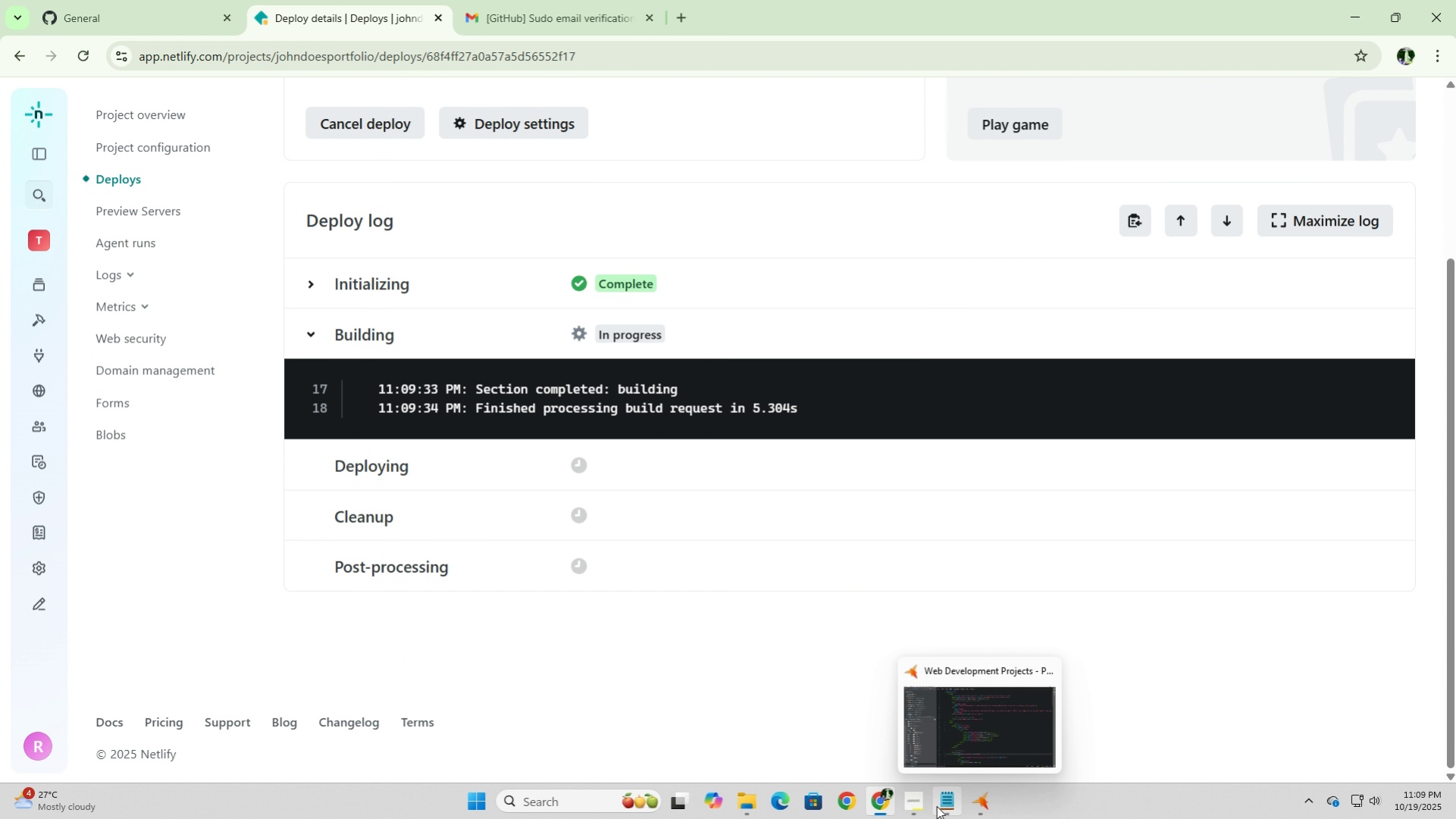 
left_click([948, 815])
 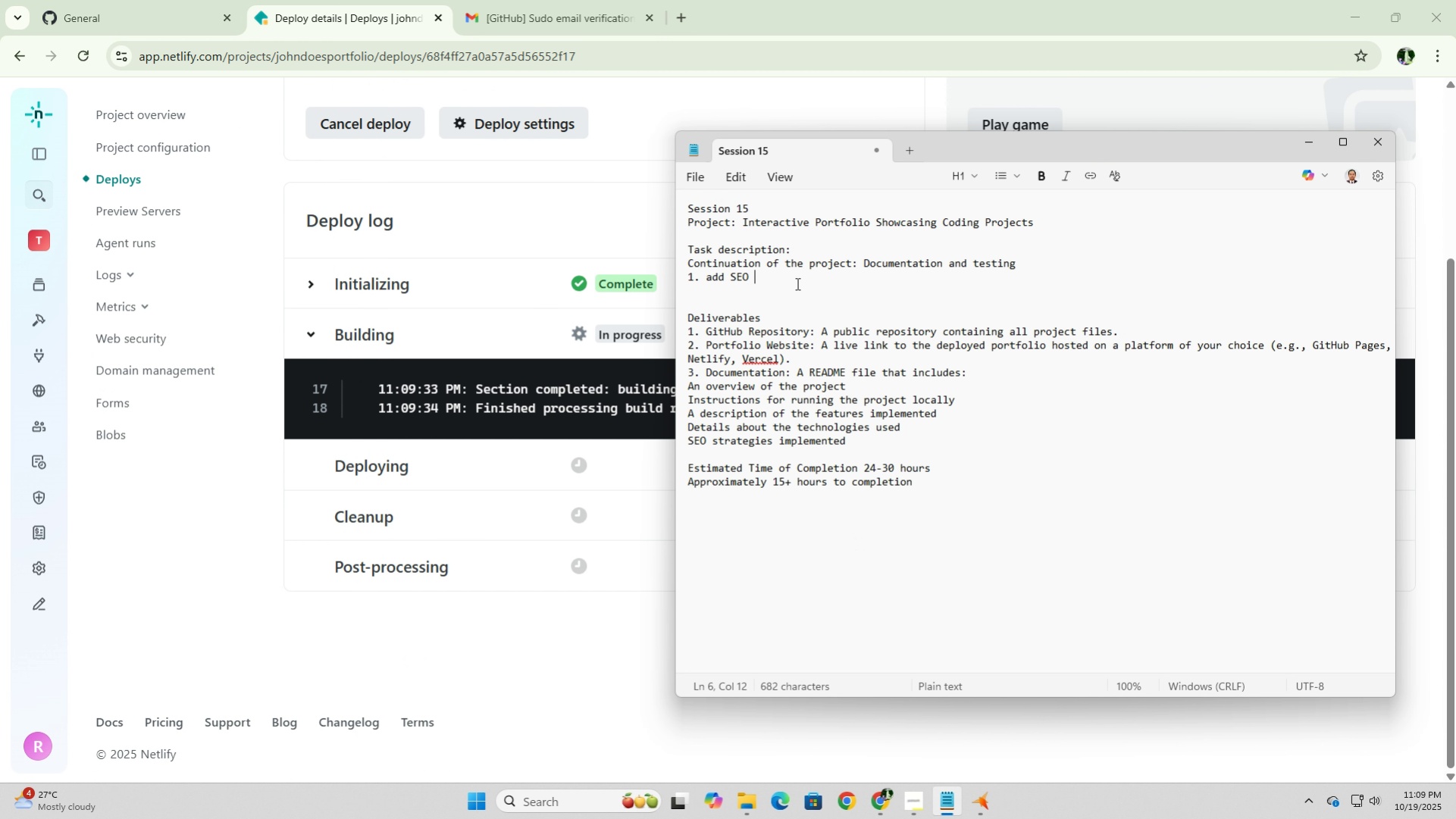 
key(Enter)
 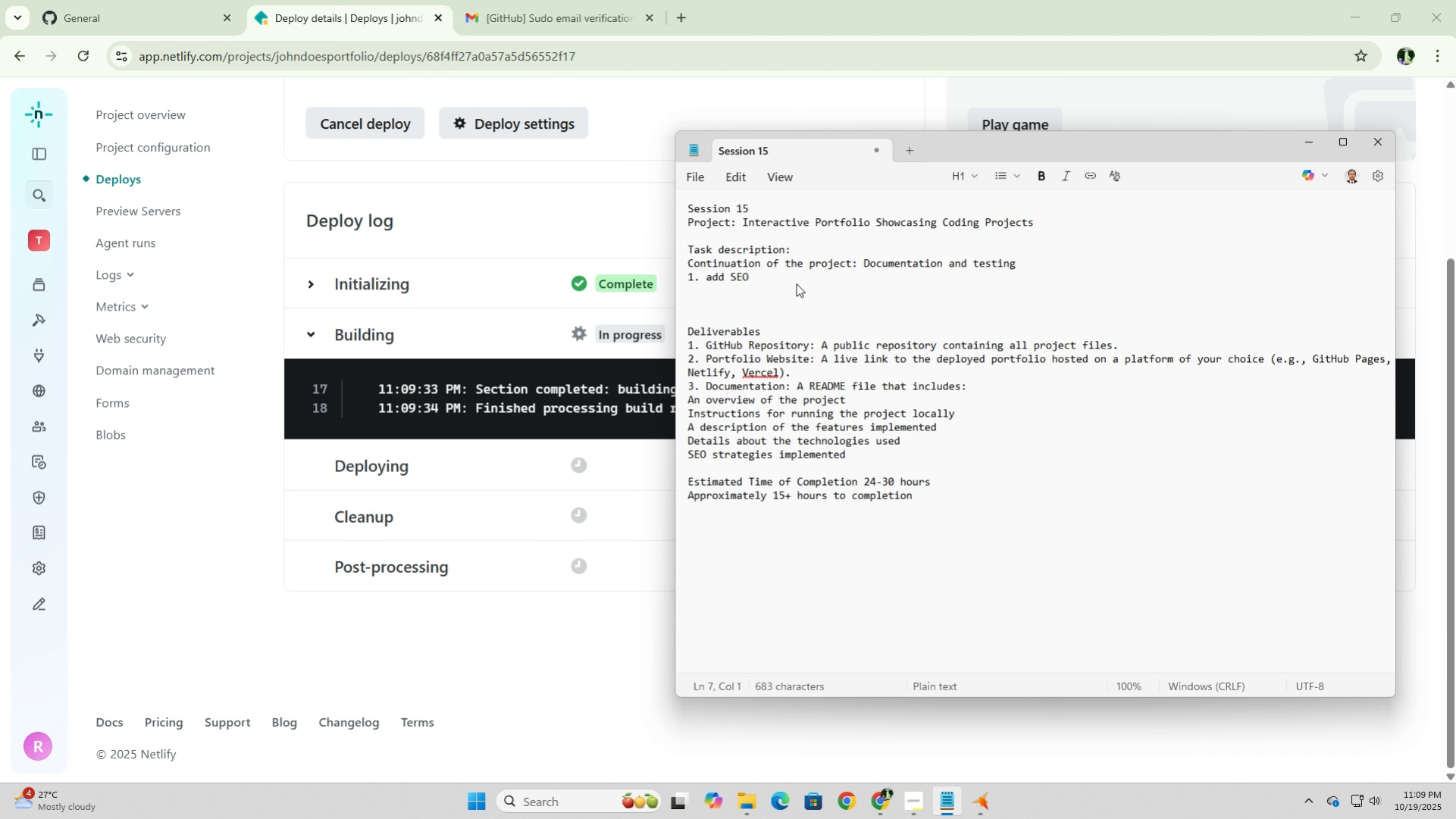 
type(2. Test publish opn )
key(Backspace)
key(Backspace)
key(Backspace)
type(n Netlify)
 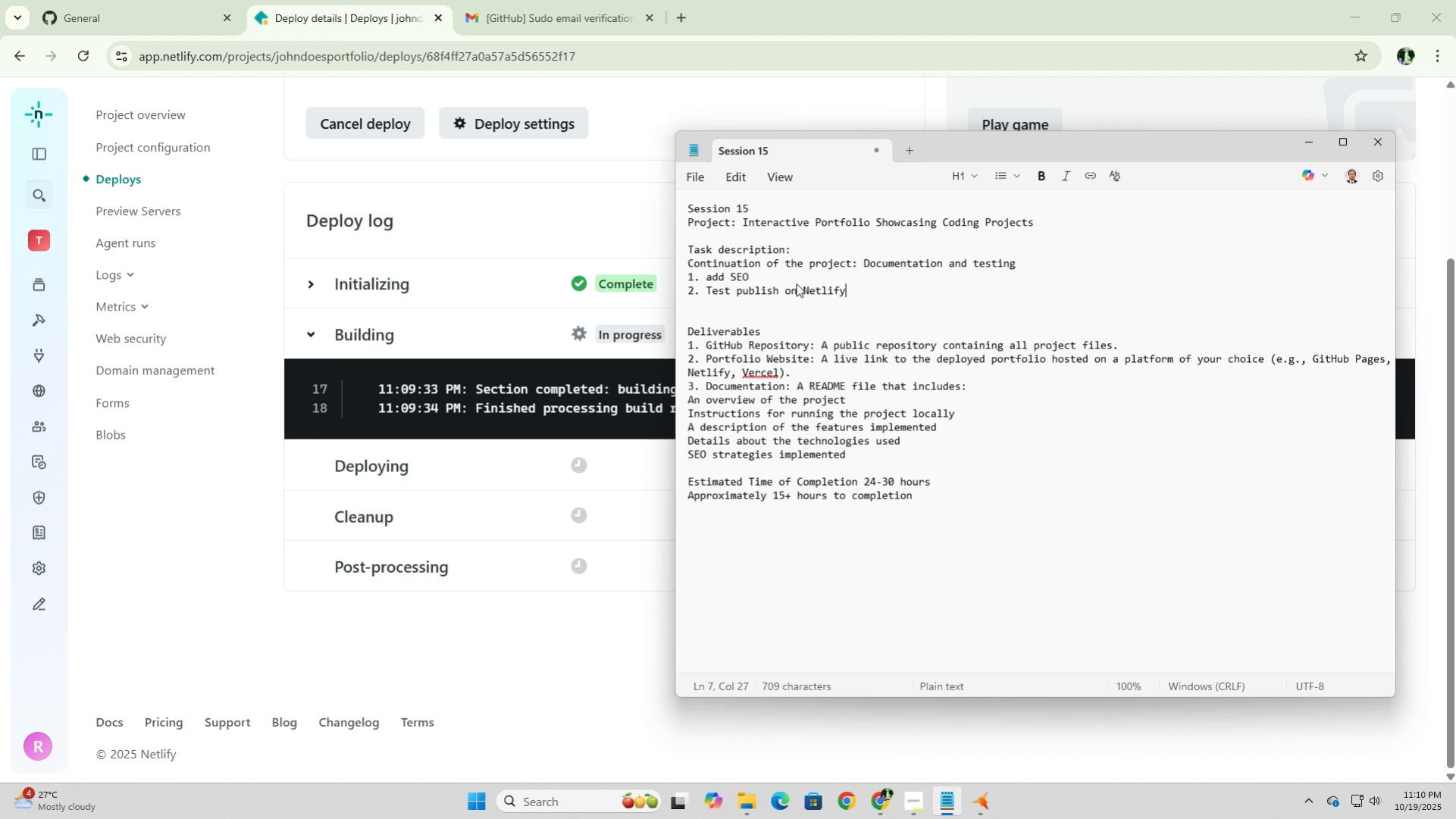 
type( with continui)
key(Backspace)
type(ous deployment from Github repository)
 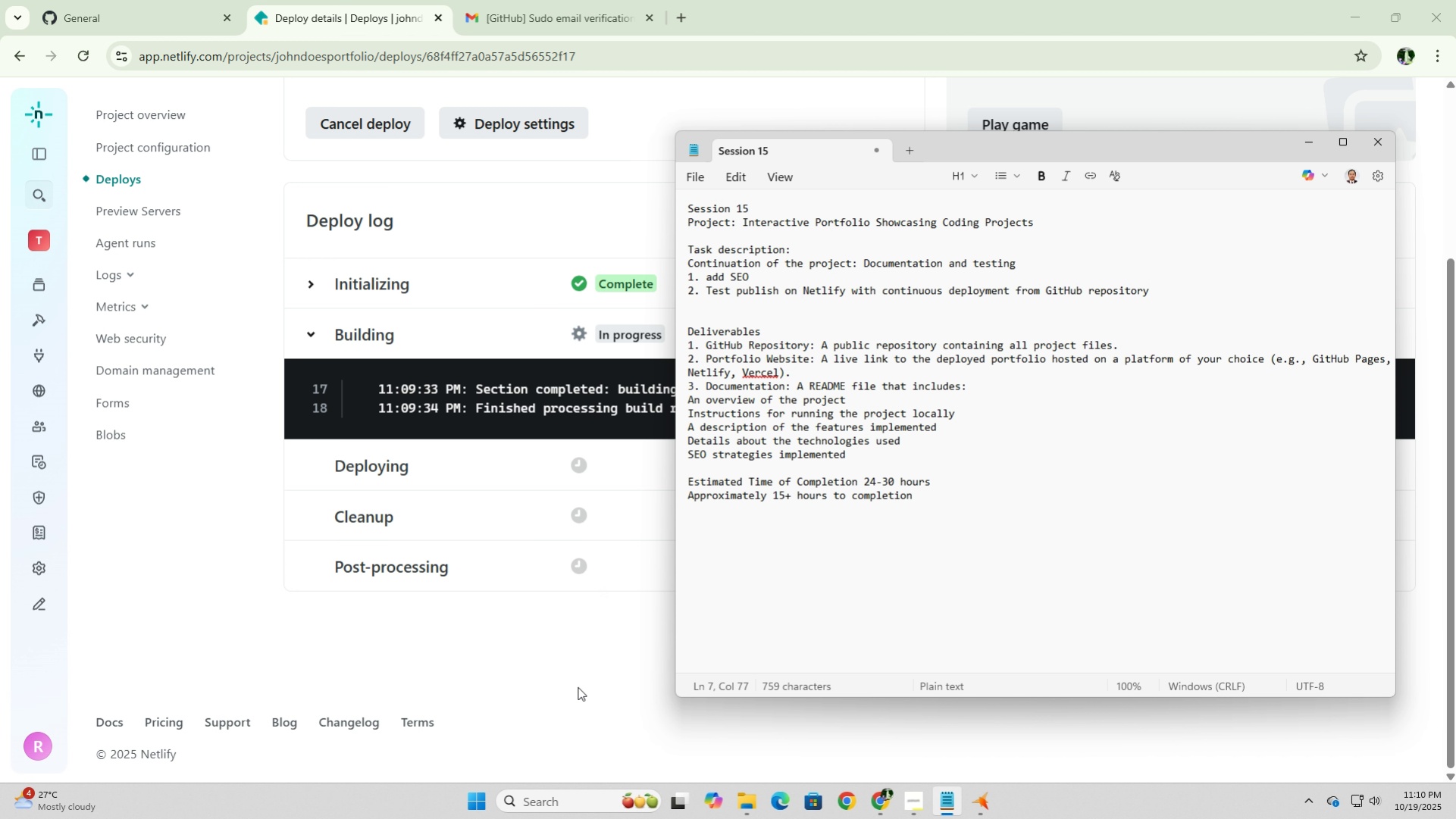 
left_click([578, 690])
 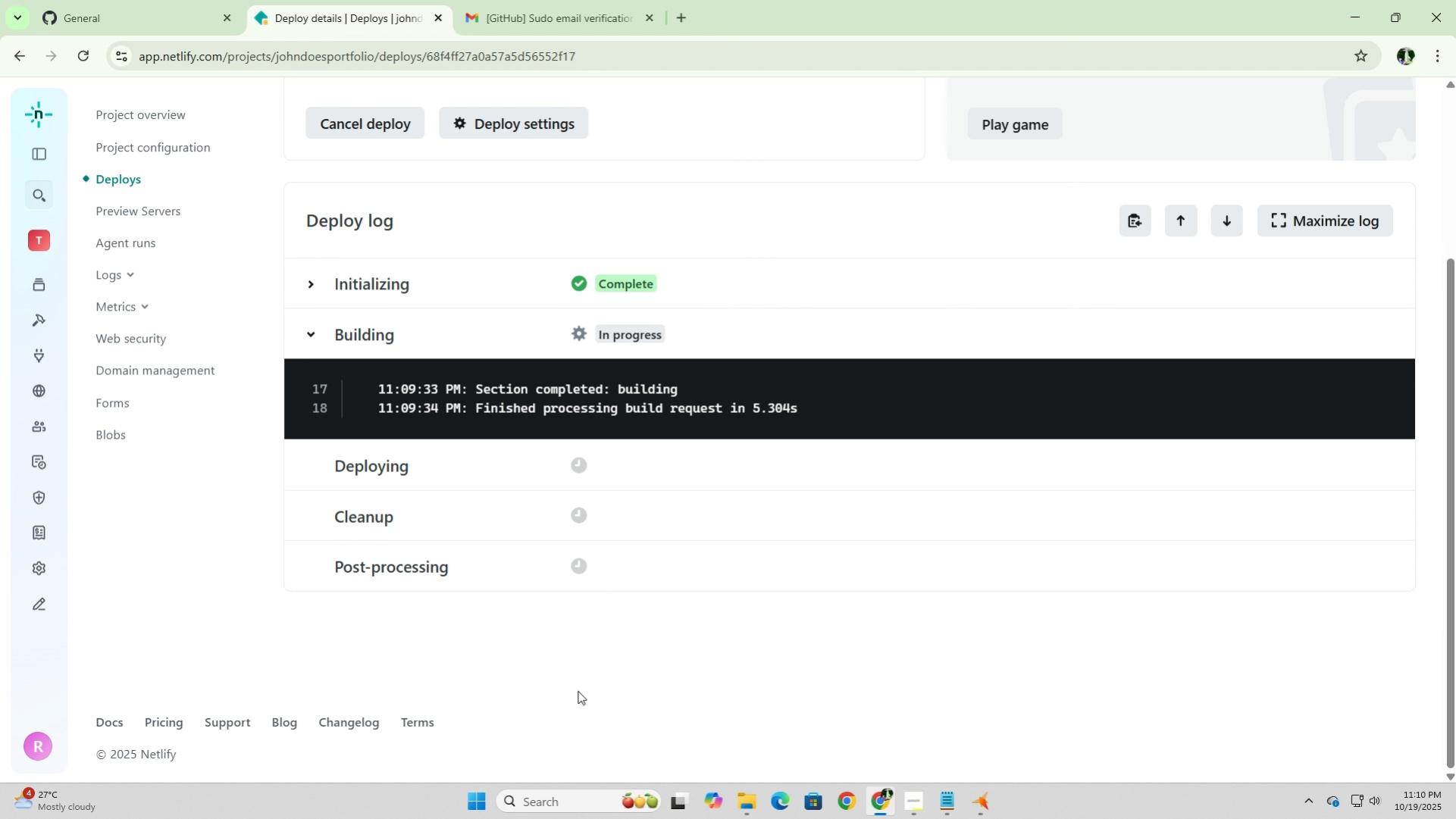 
scroll: coordinate [578, 690], scroll_direction: up, amount: 2.0
 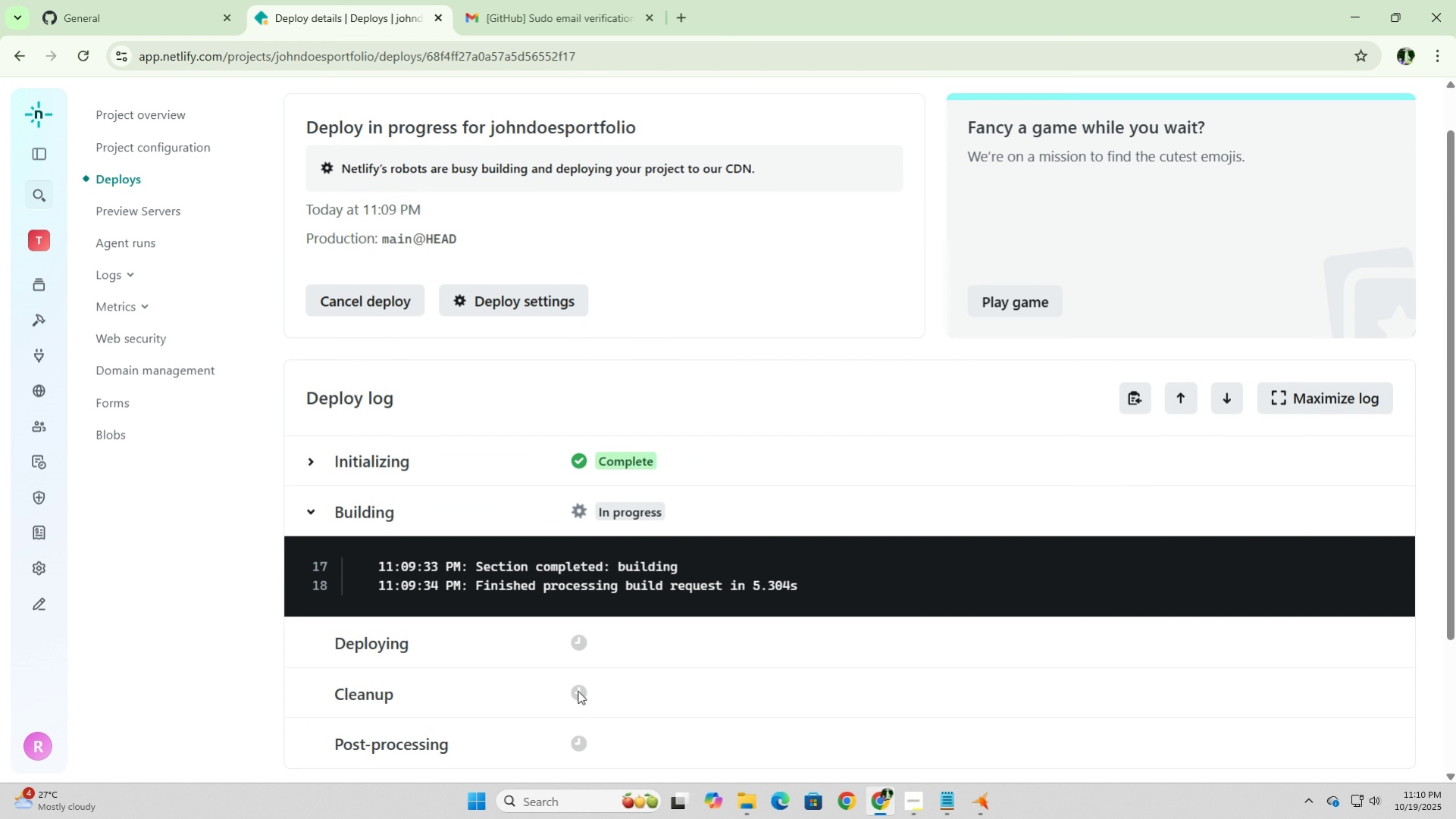 
scroll: coordinate [578, 690], scroll_direction: down, amount: 3.0
 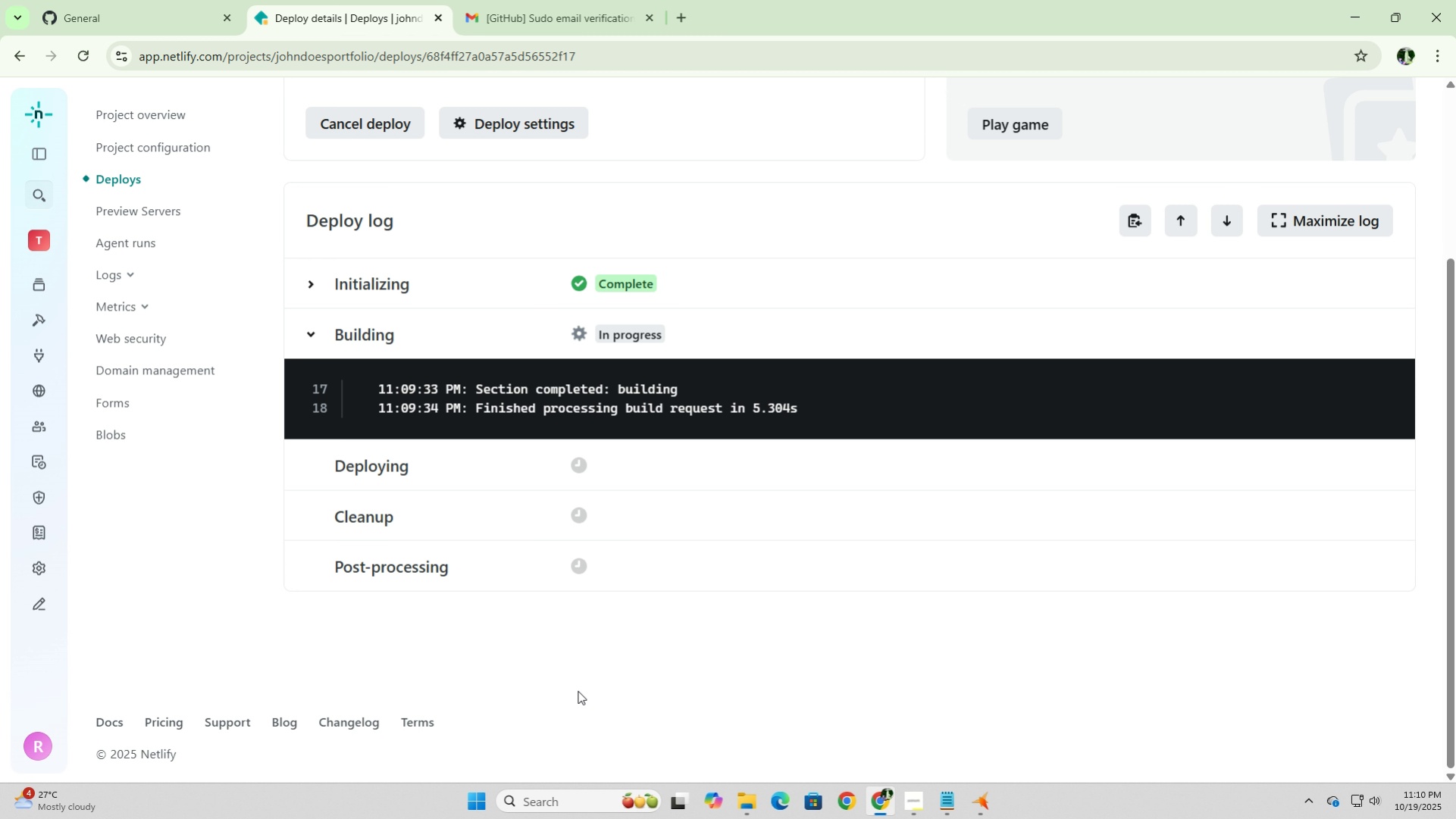 
wait(5.03)
 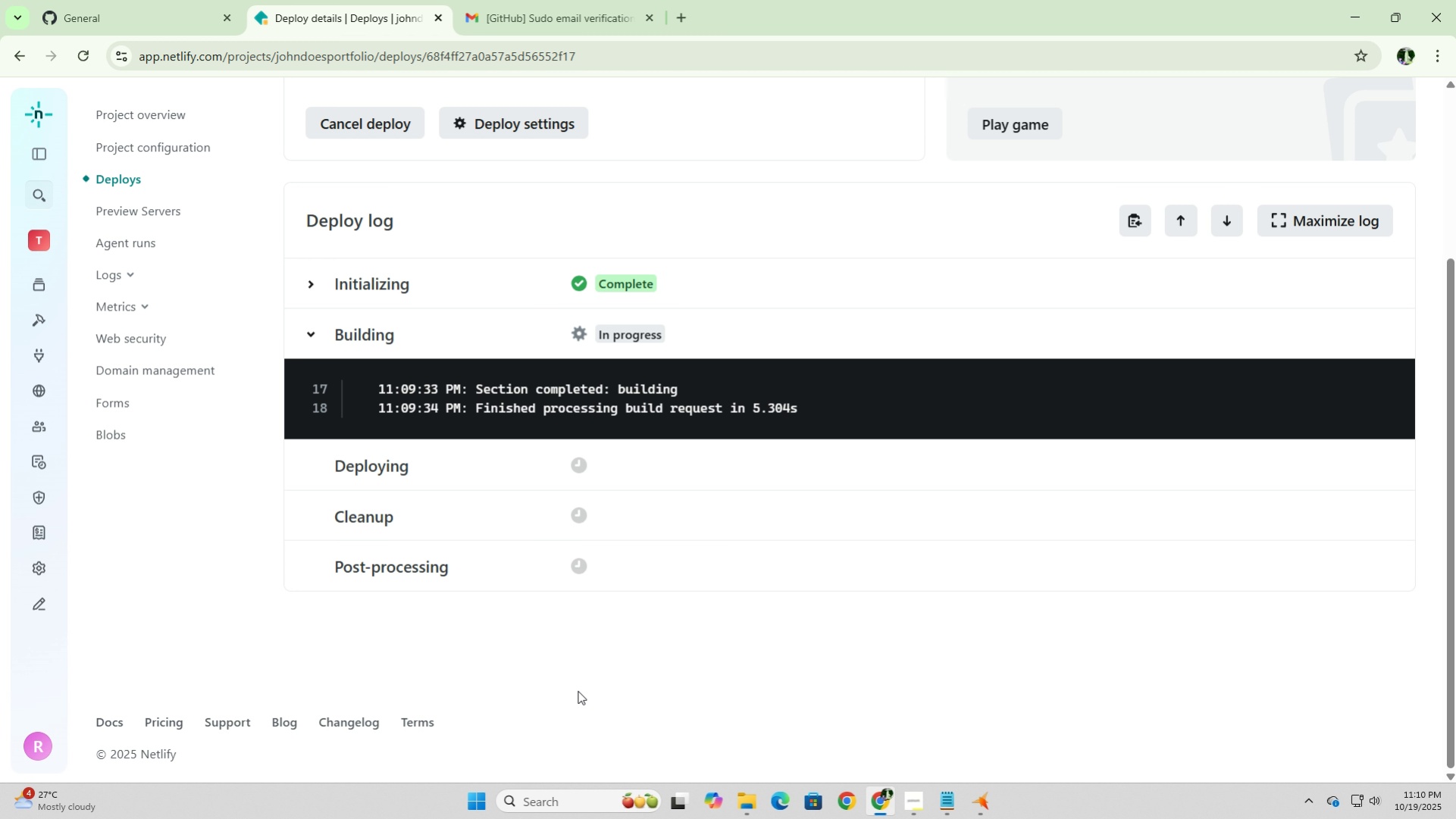 
scroll: coordinate [578, 690], scroll_direction: up, amount: 1.0
 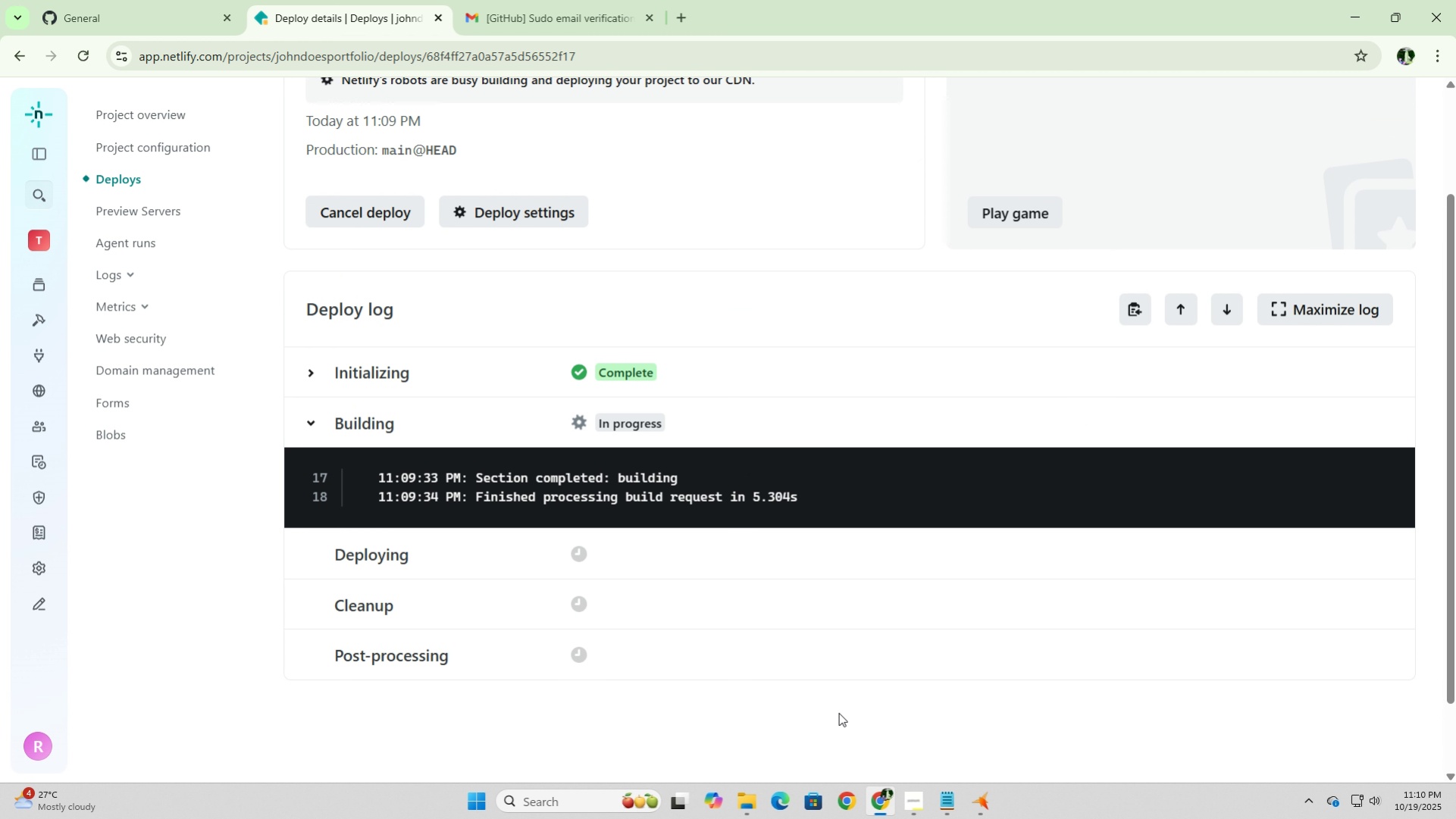 
left_click([912, 801])